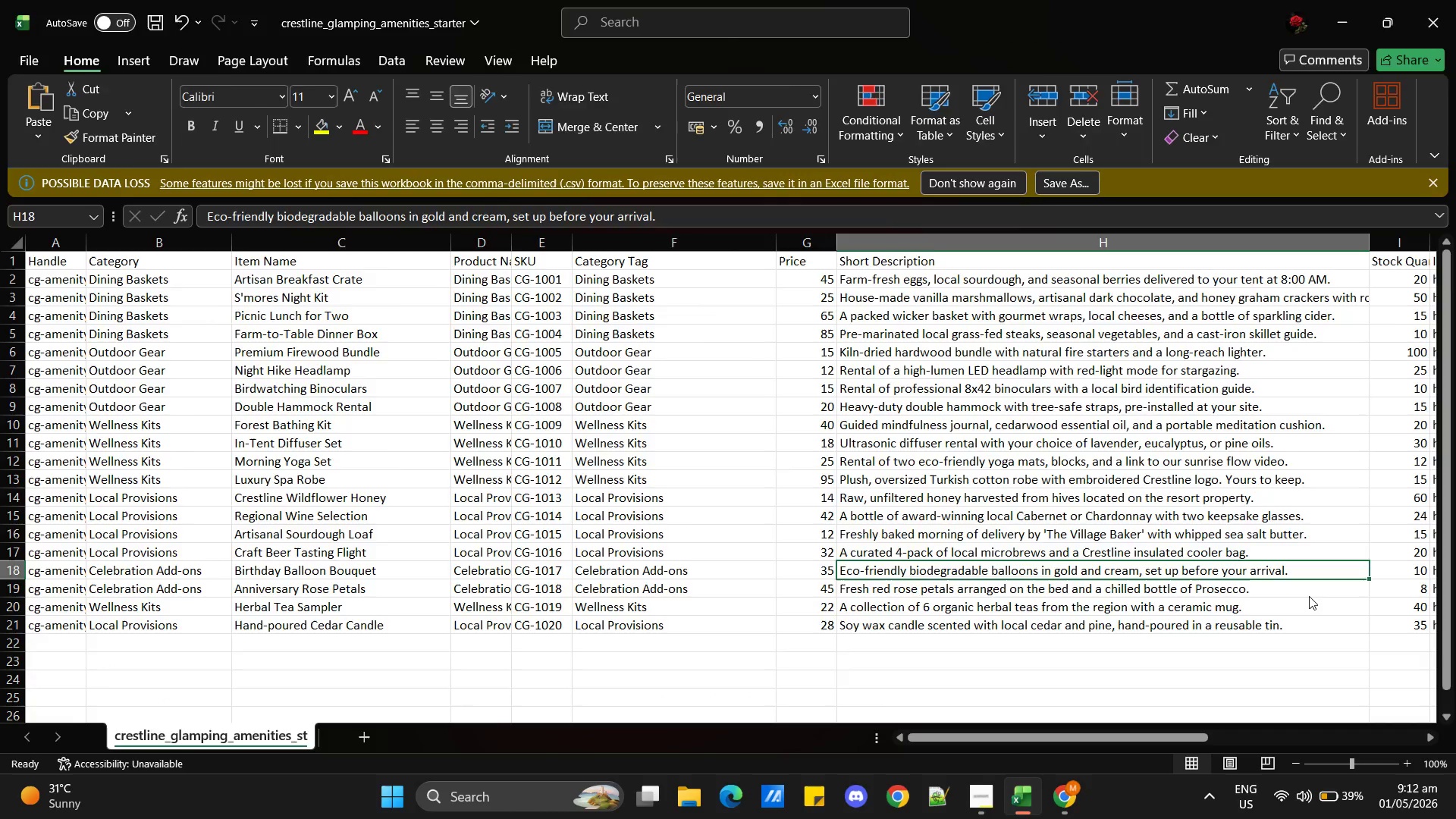 
key(Alt+Tab)
 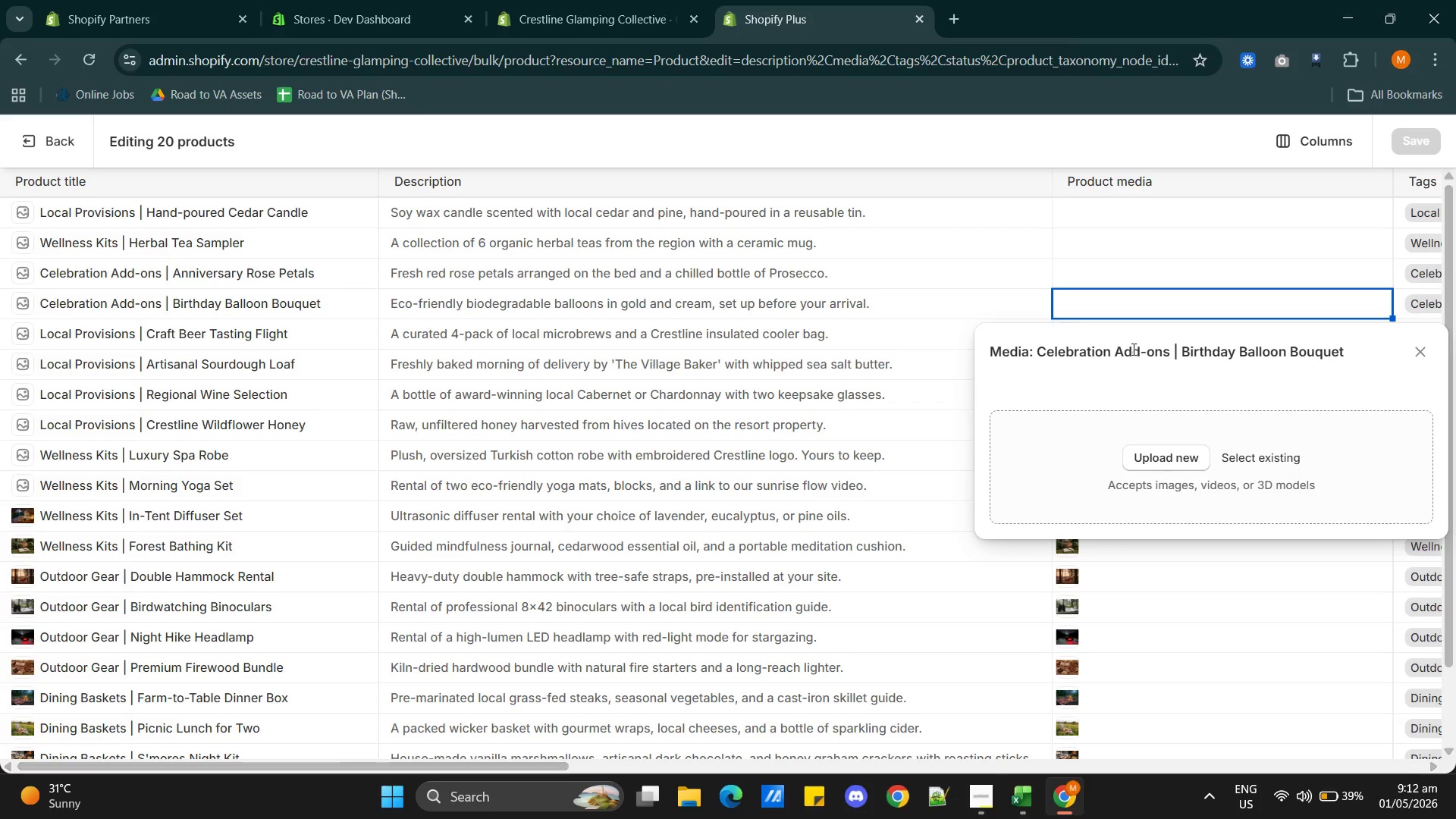 
left_click([1122, 308])
 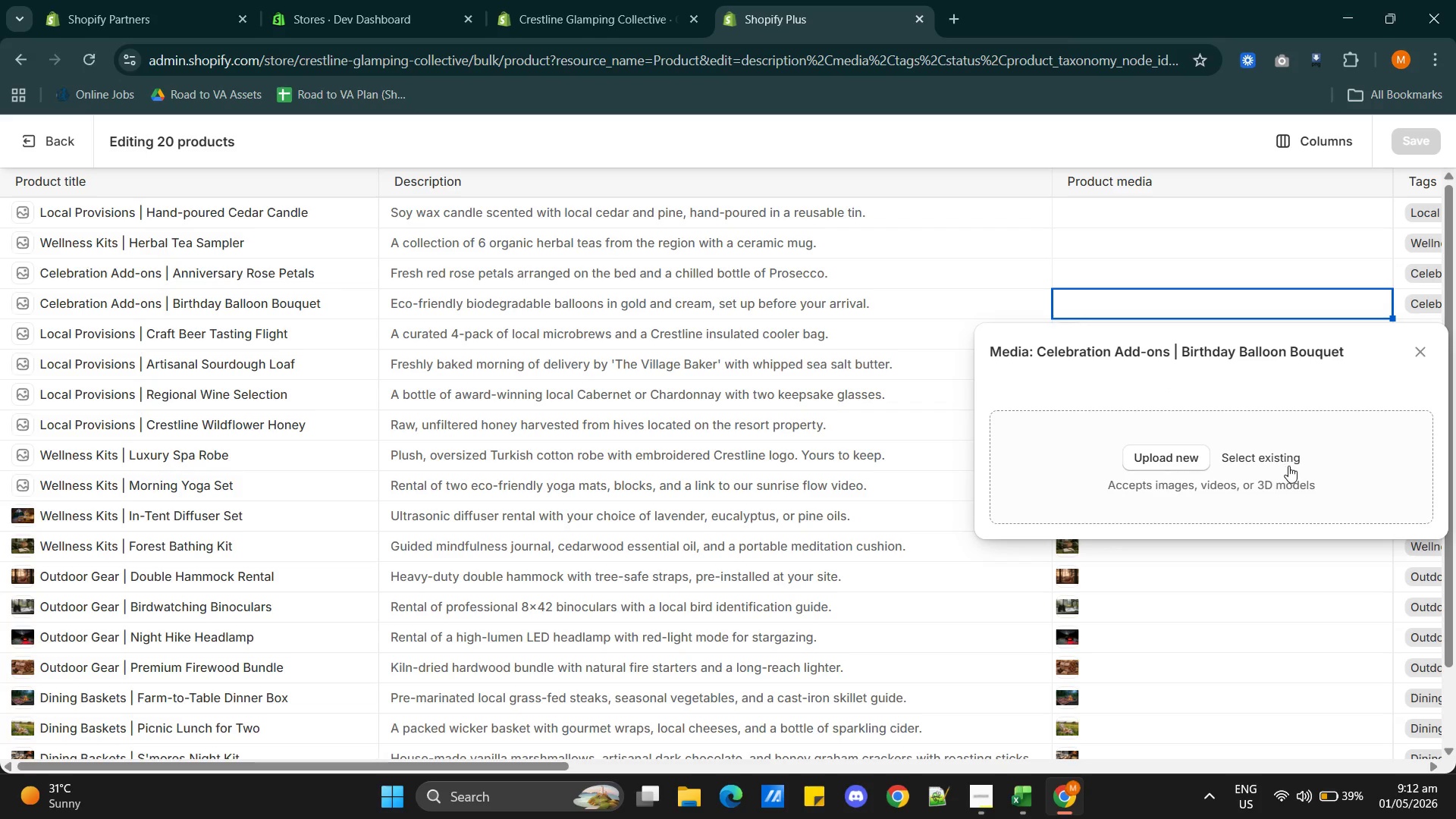 
left_click([1282, 458])
 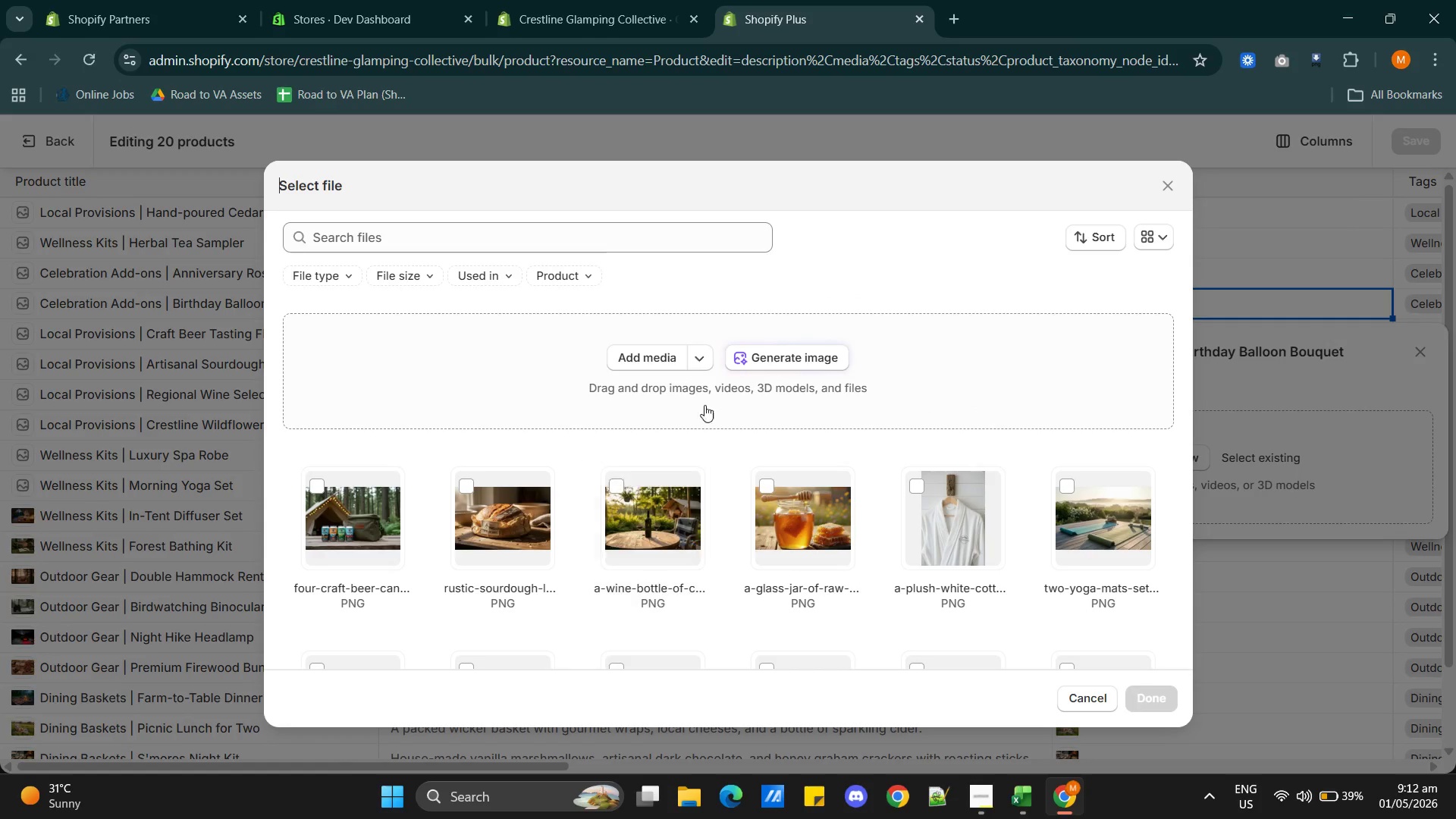 
left_click([783, 359])
 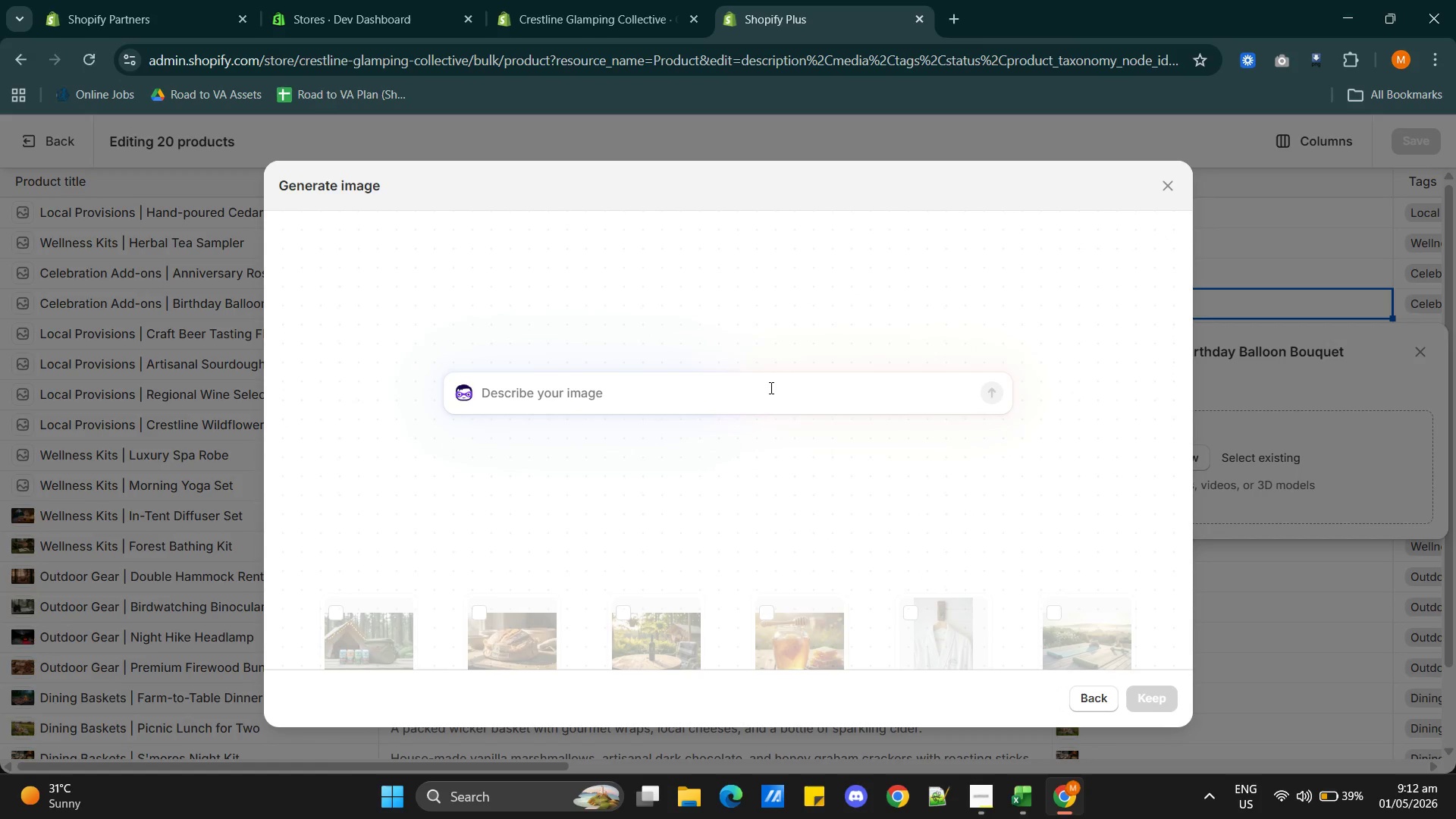 
left_click([676, 383])
 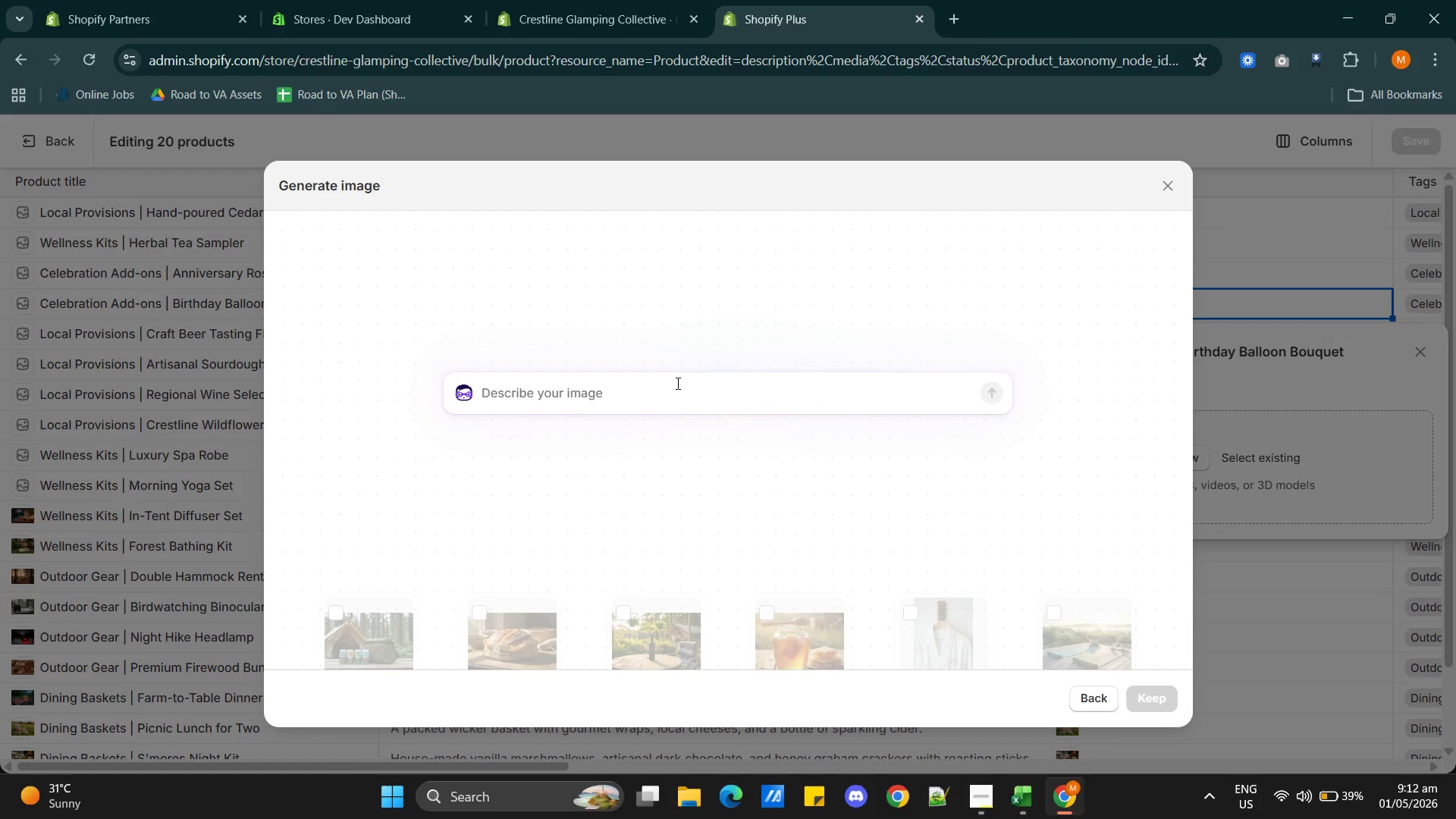 
type(Gold and cream balloons decorating a glamping tent interior)
 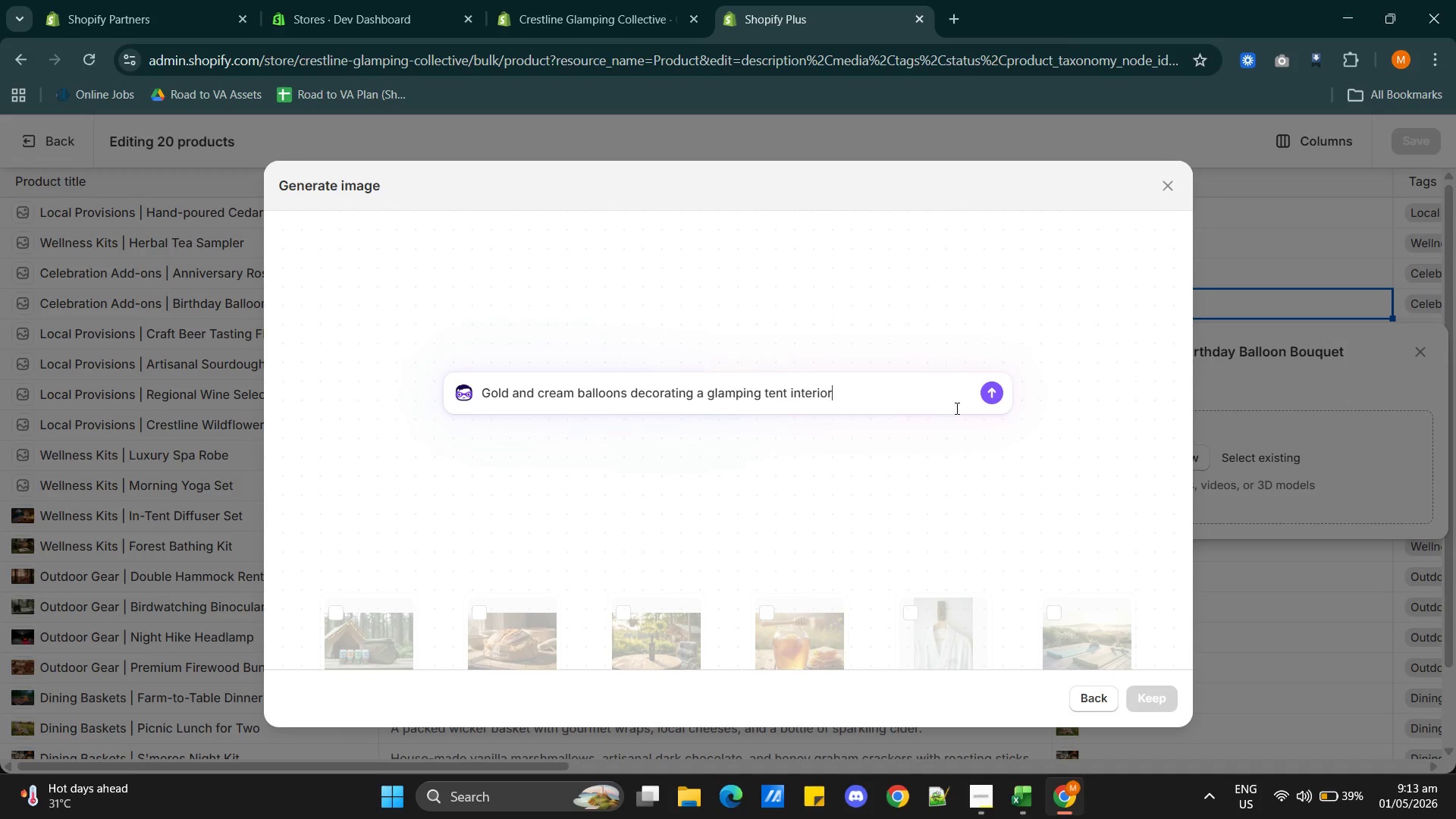 
left_click([984, 394])
 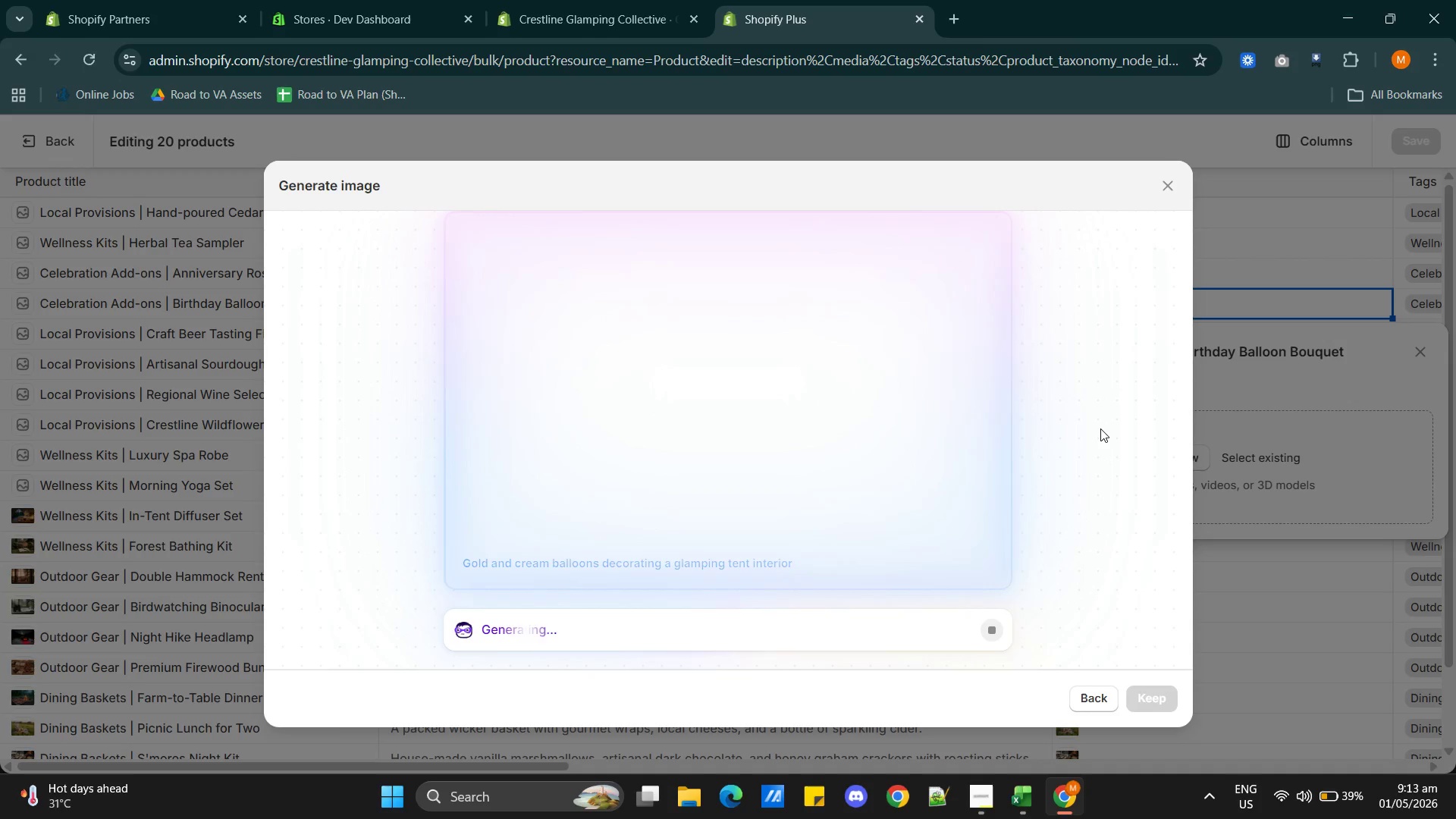 
wait(35.97)
 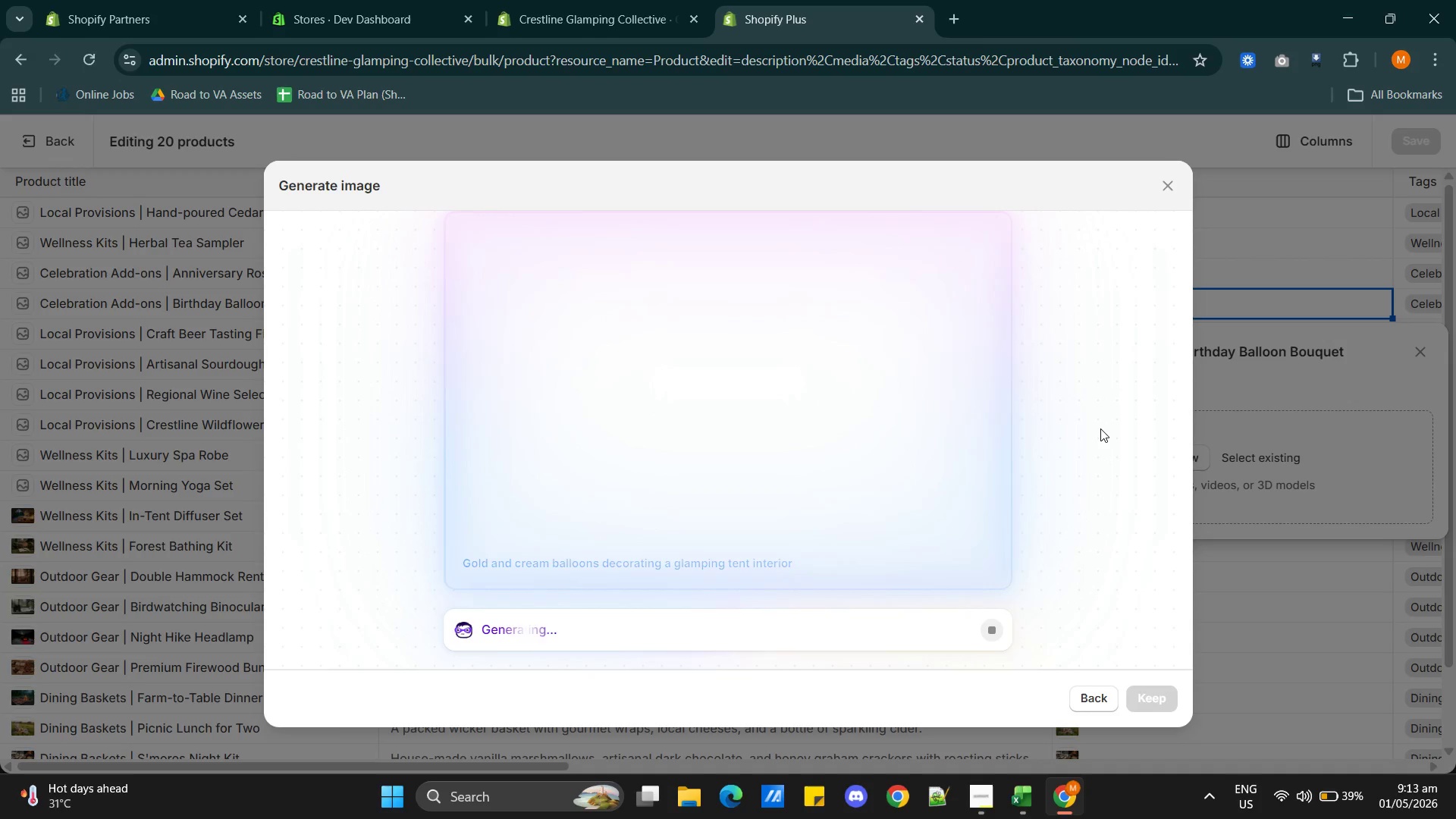 
left_click([974, 786])